 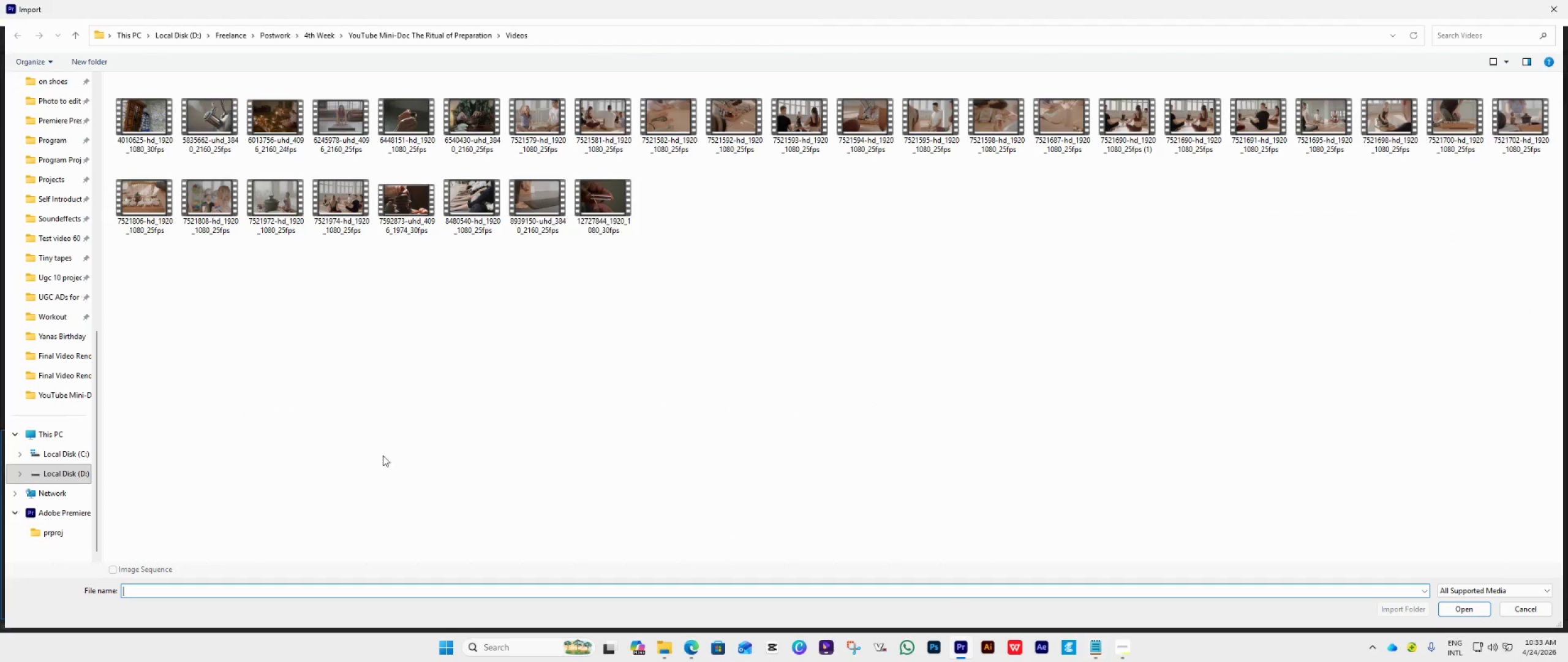 
left_click([317, 44])
 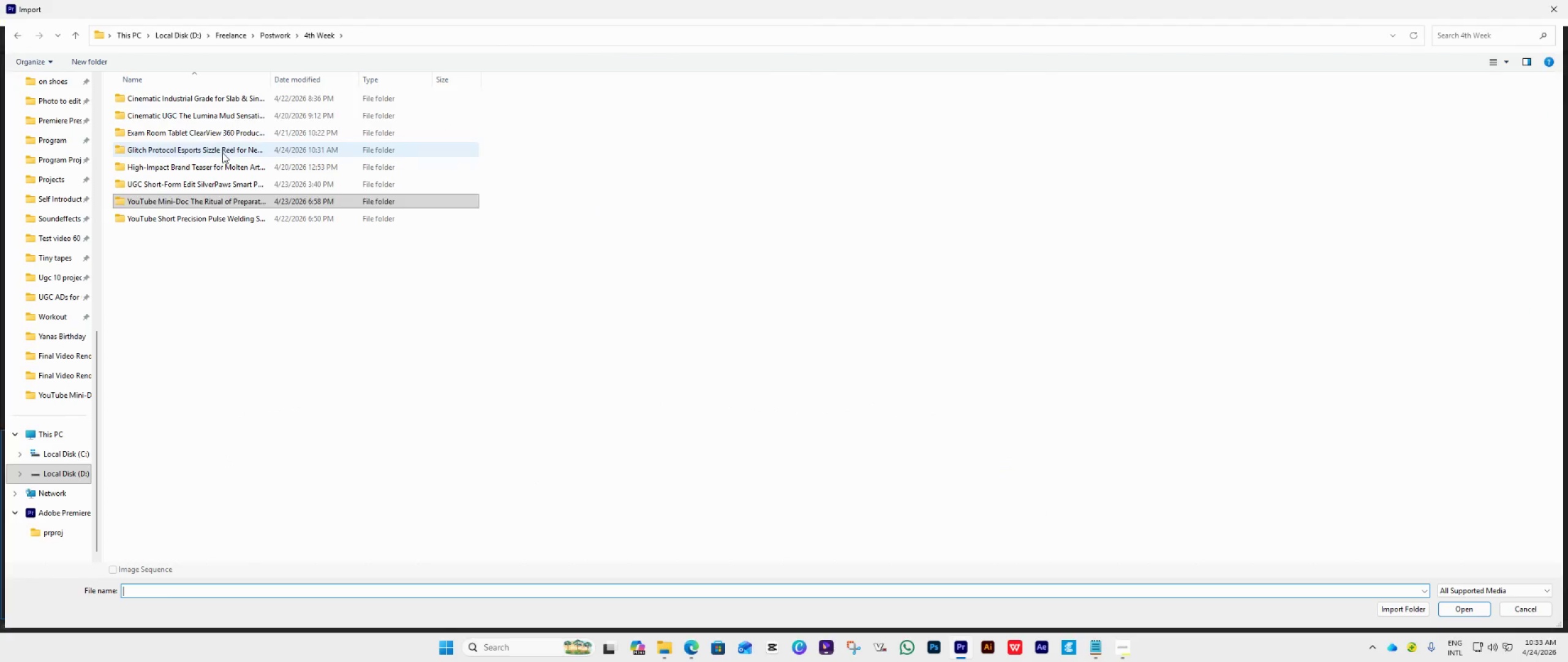 
double_click([222, 153])
 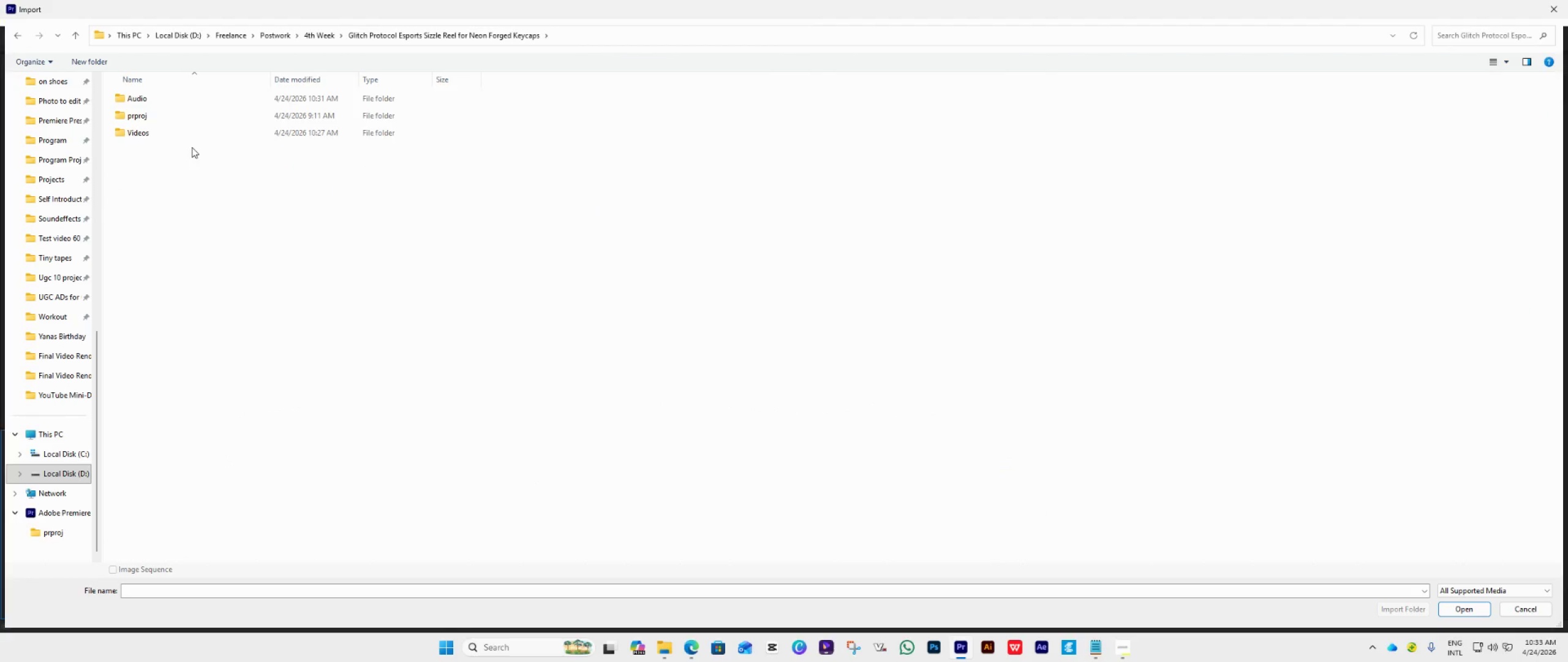 
left_click([185, 136])
 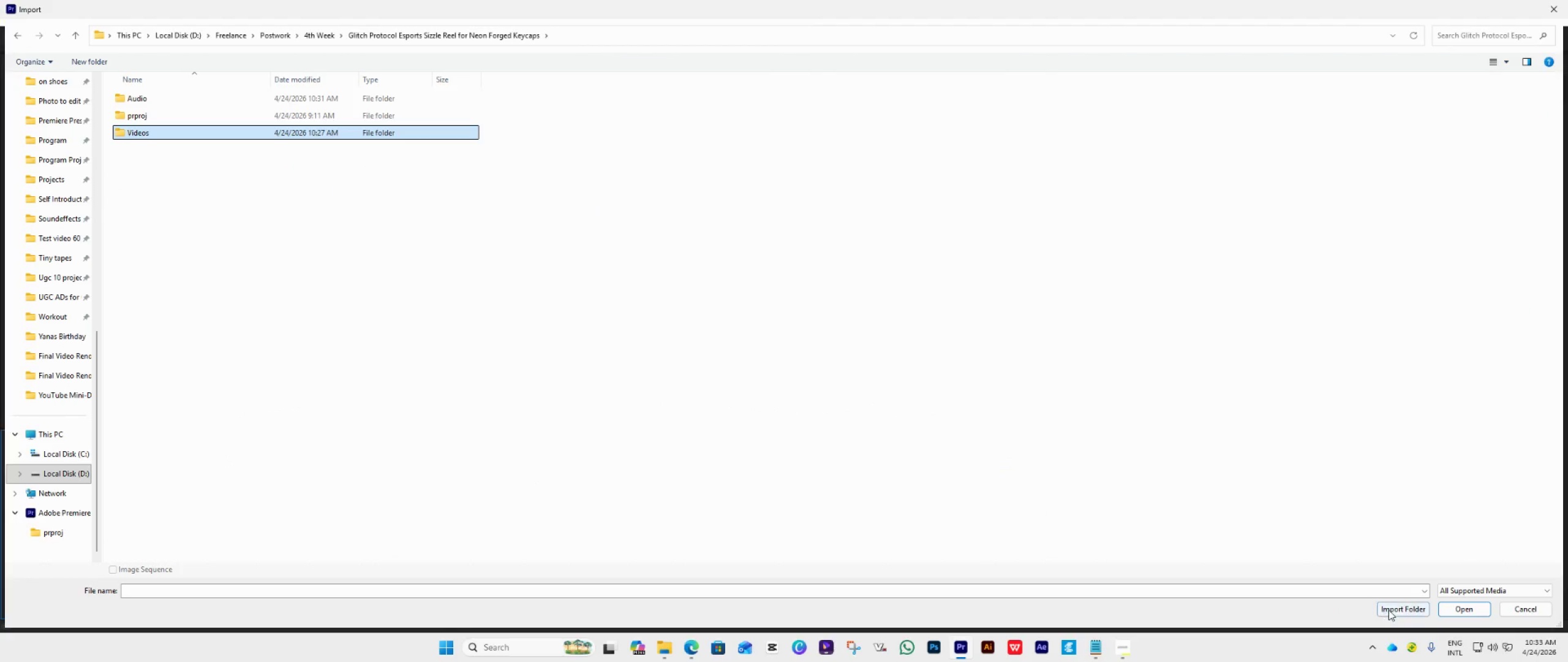 
left_click([1389, 610])
 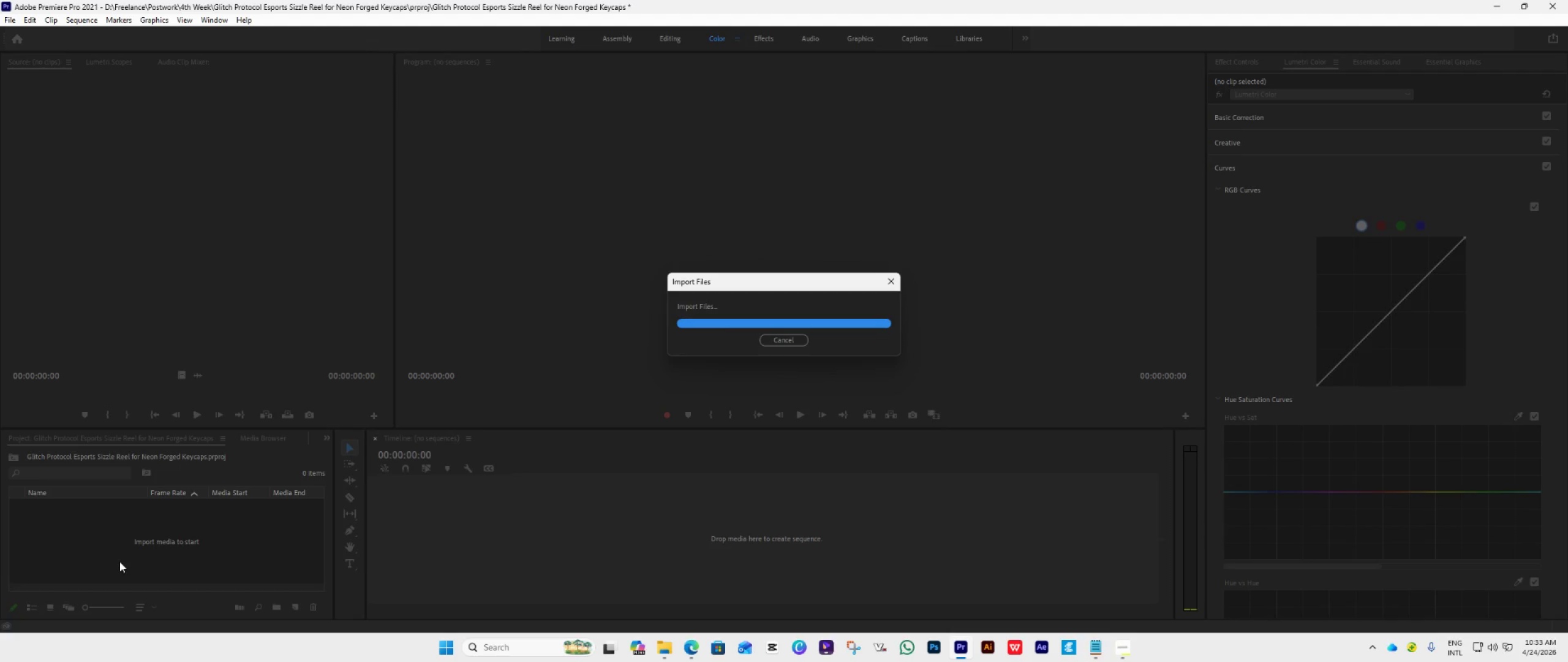 
double_click([119, 561])
 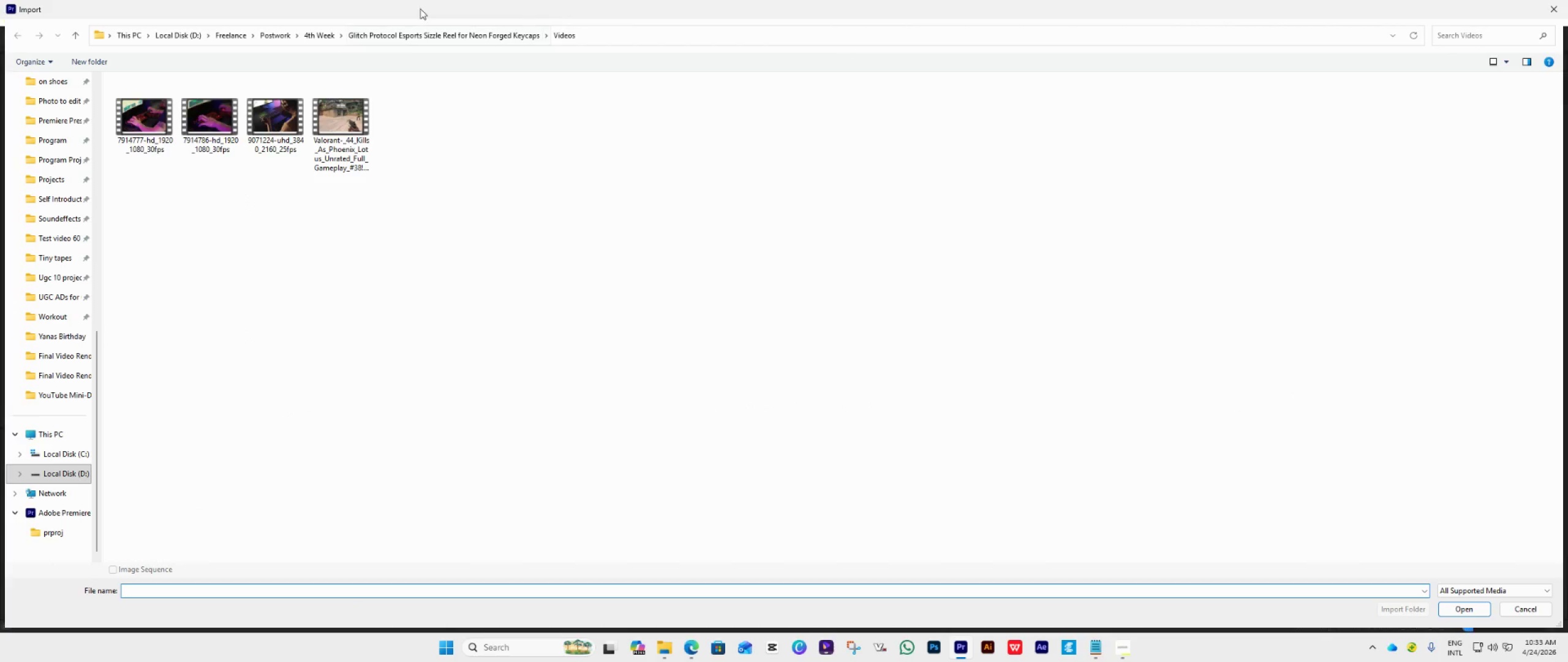 
left_click([399, 37])
 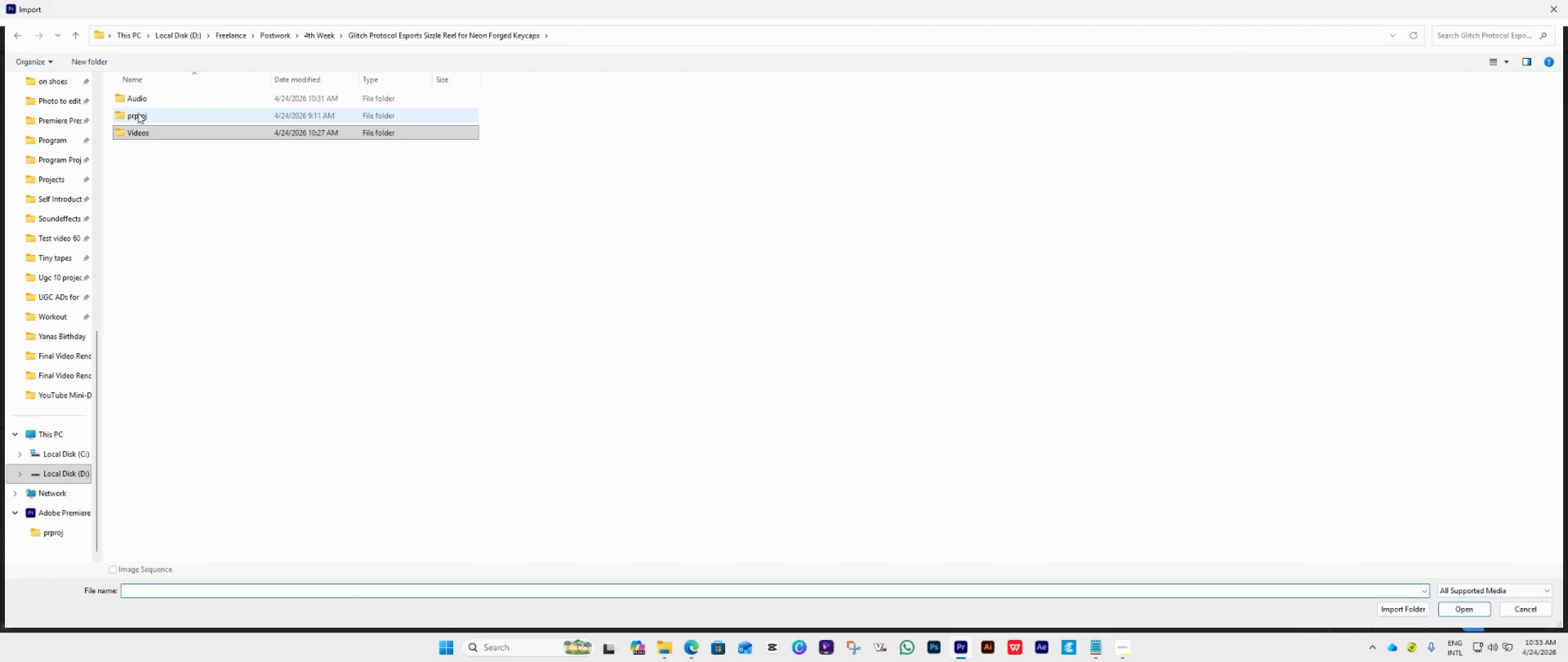 
left_click([151, 100])
 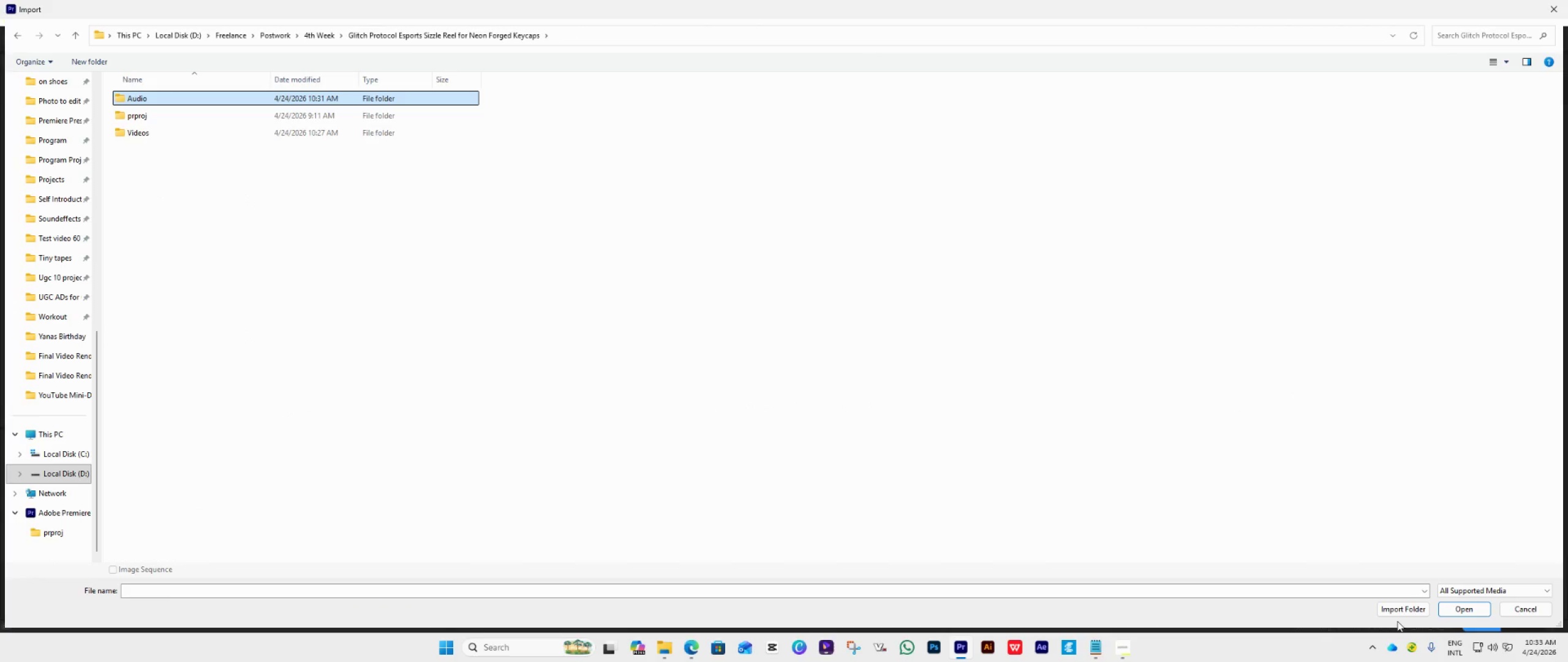 
left_click([1393, 611])
 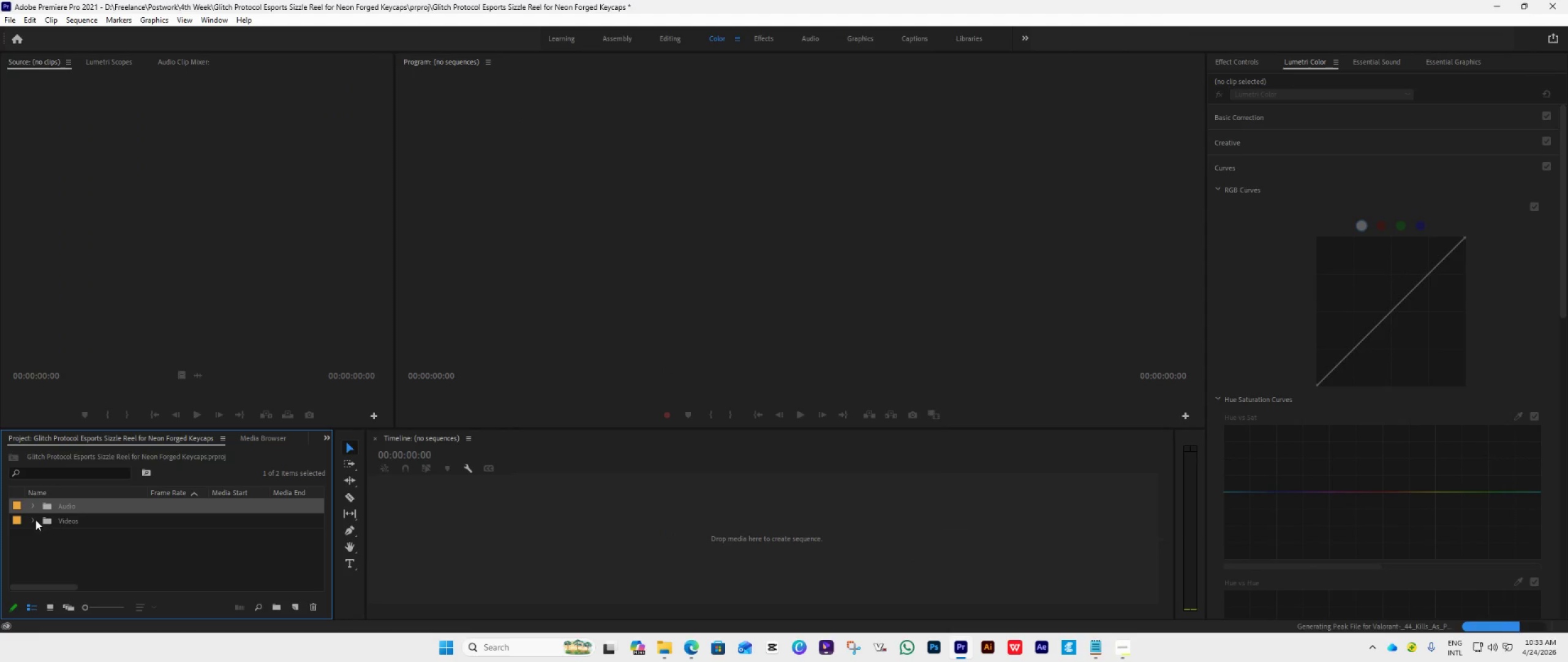 
left_click([32, 519])
 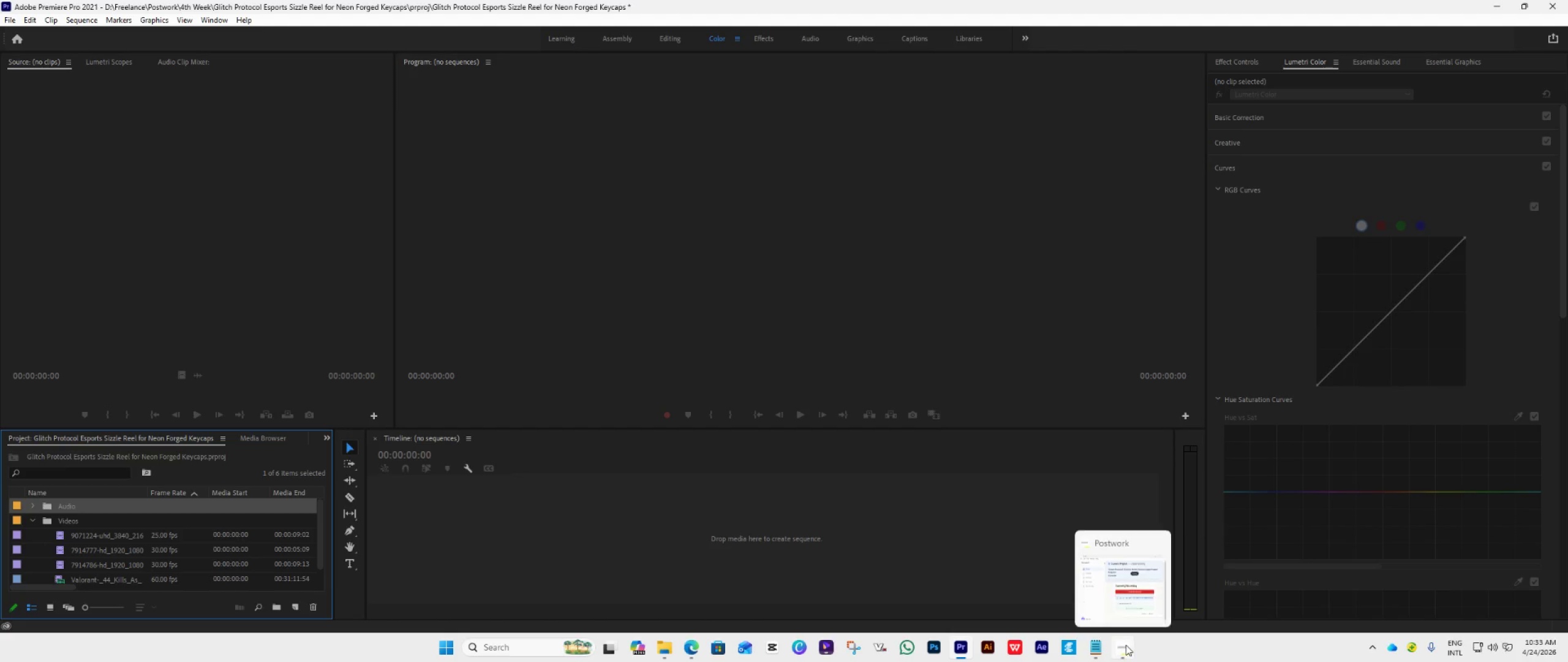 
wait(5.09)
 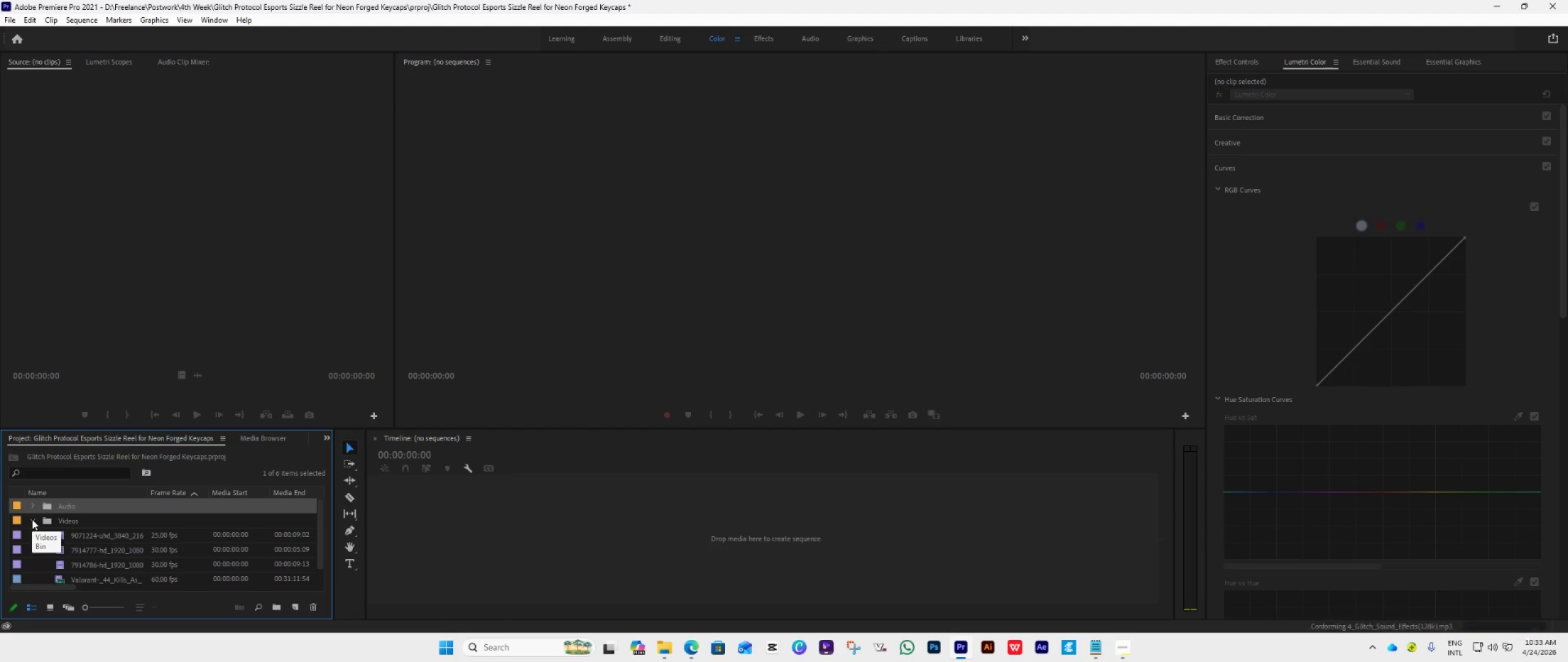 
left_click([1118, 615])